 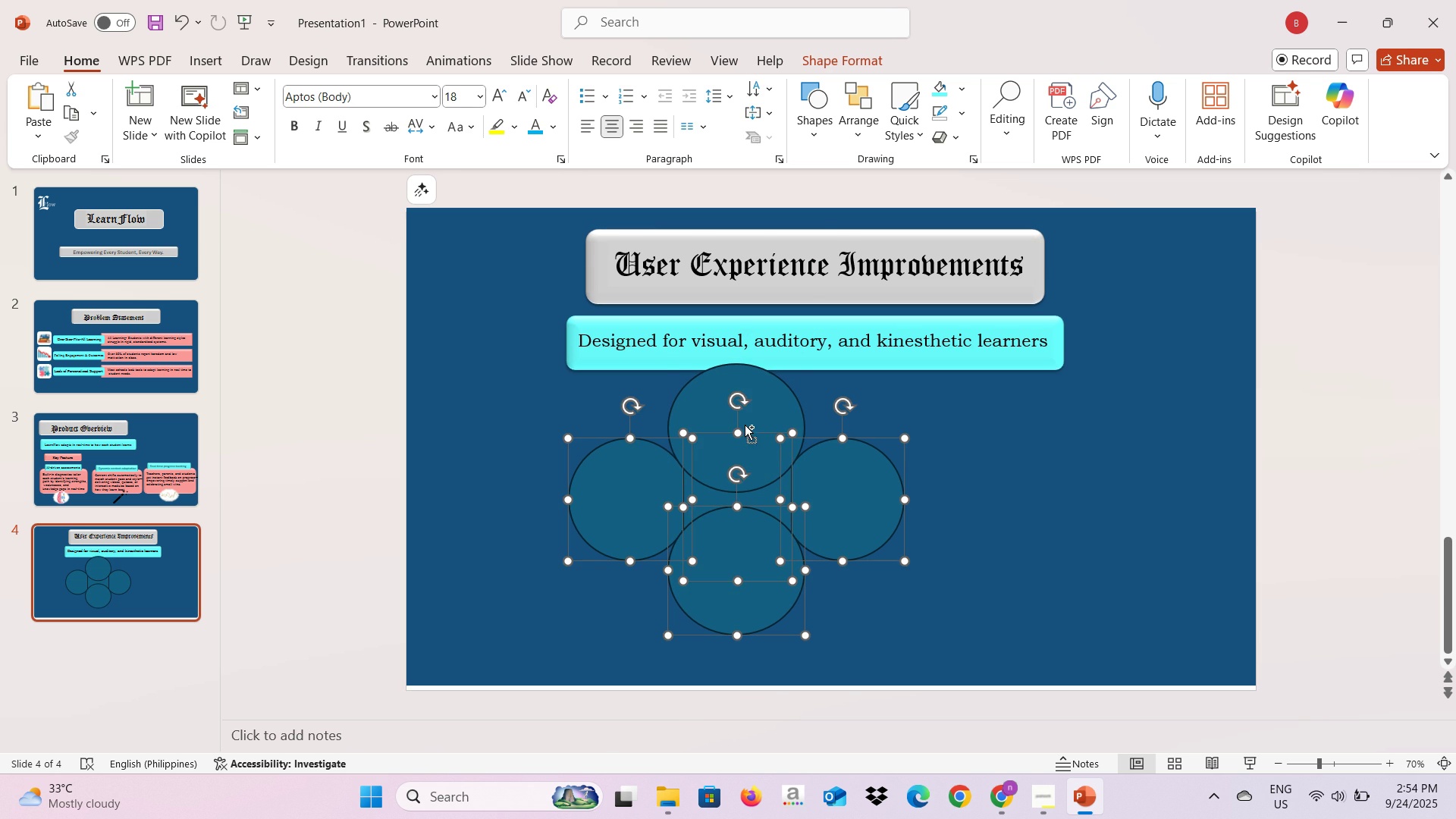 
left_click([755, 394])
 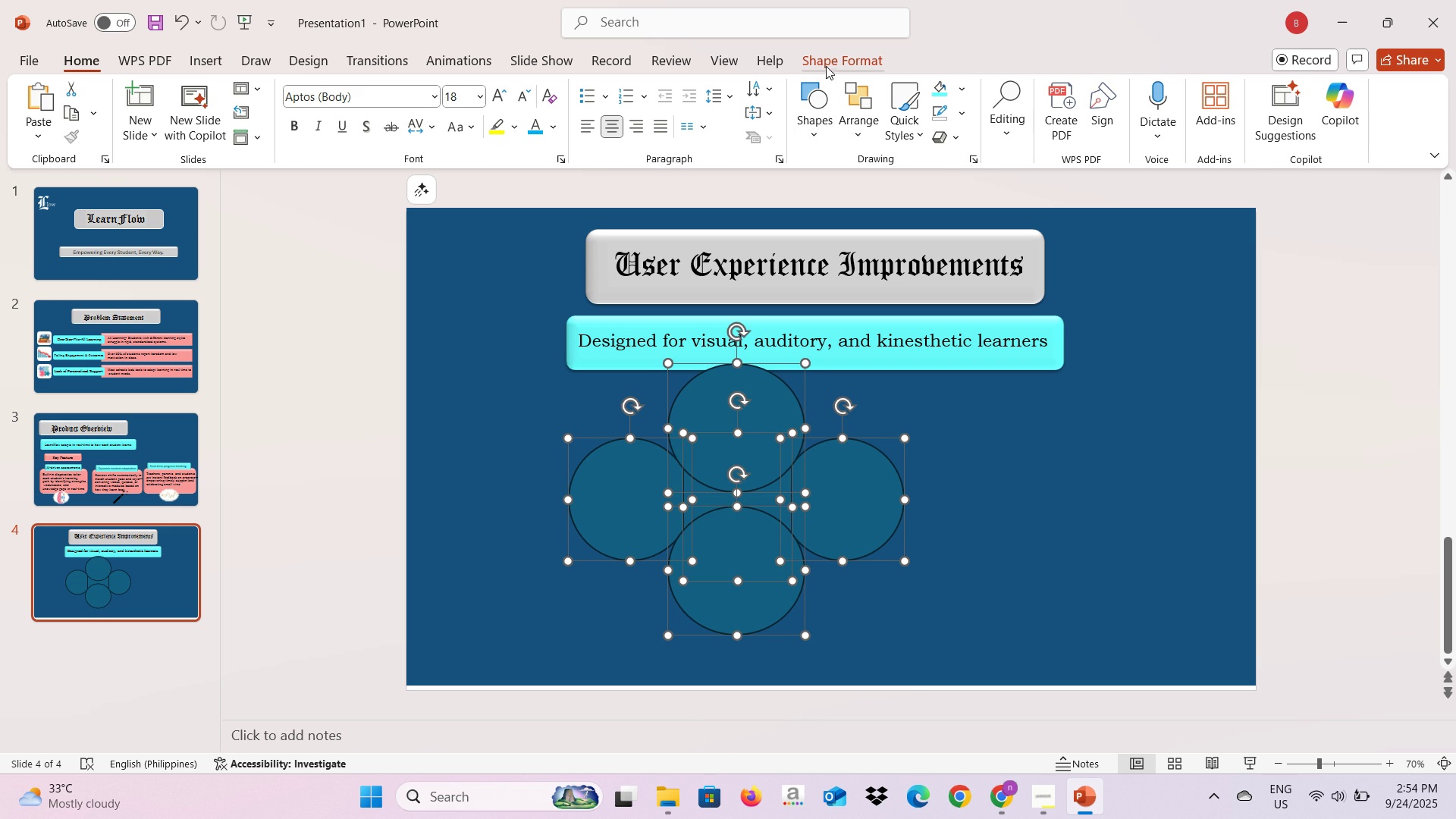 
left_click([827, 62])
 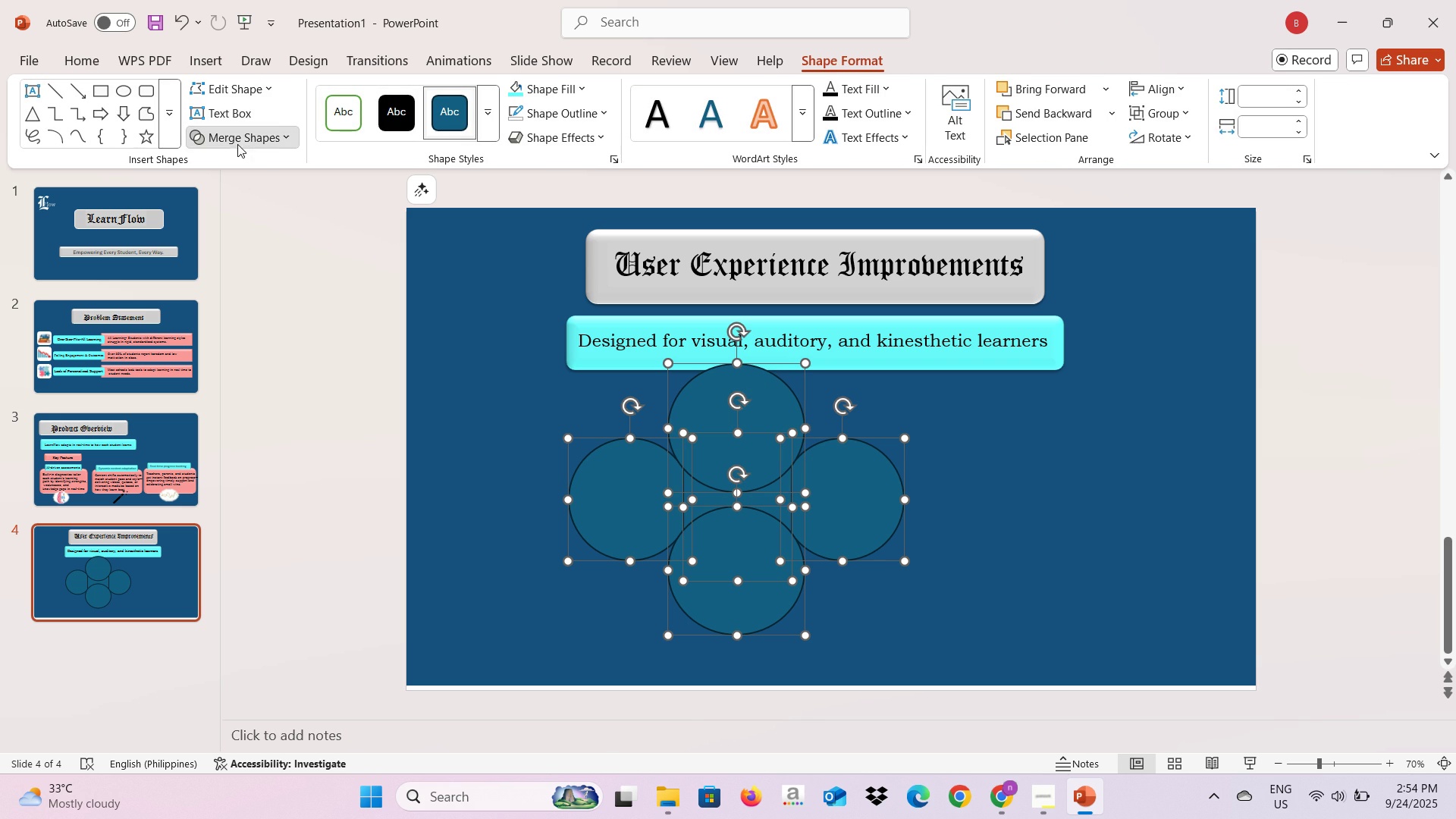 
left_click([237, 144])
 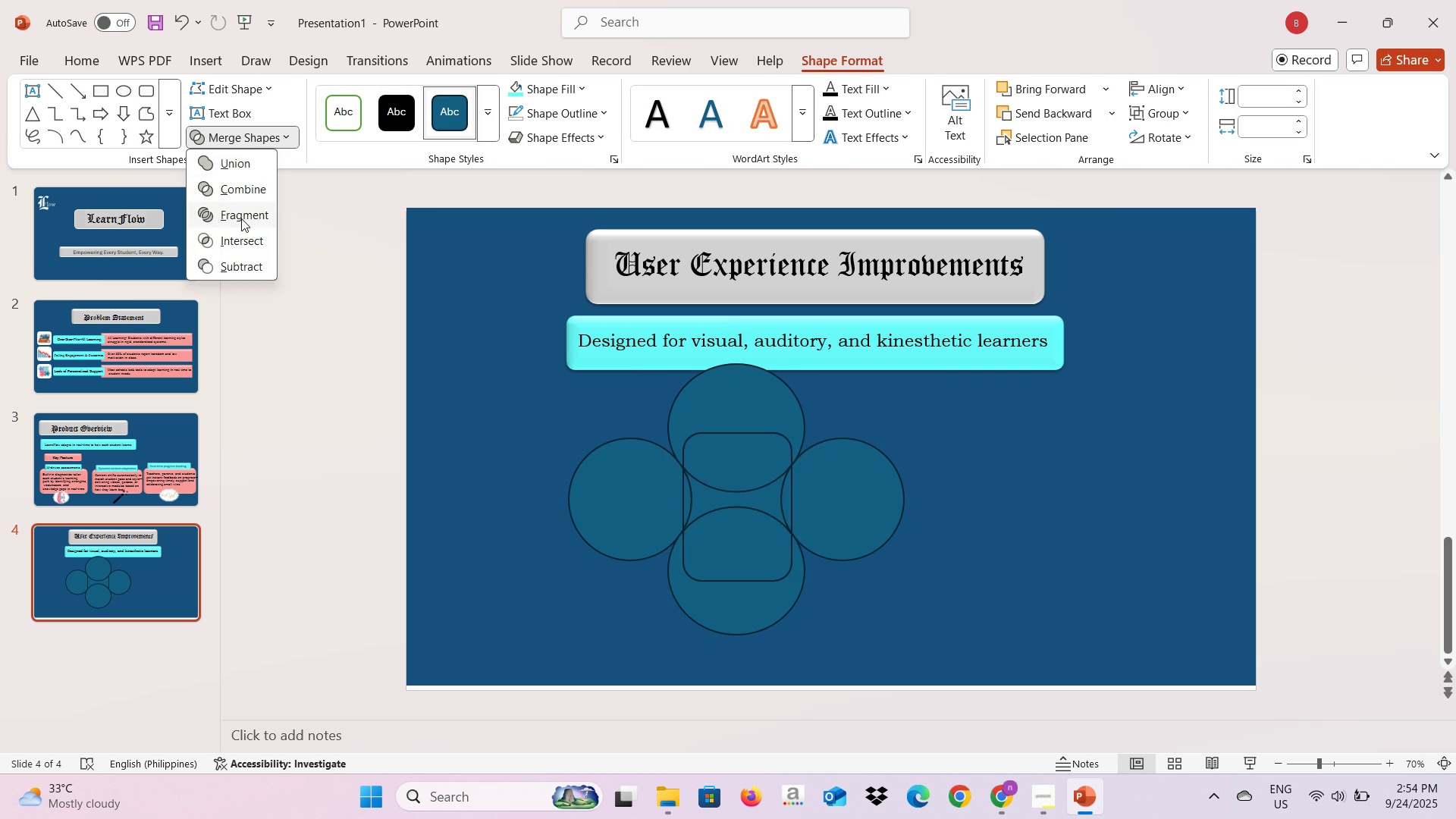 
left_click([241, 218])
 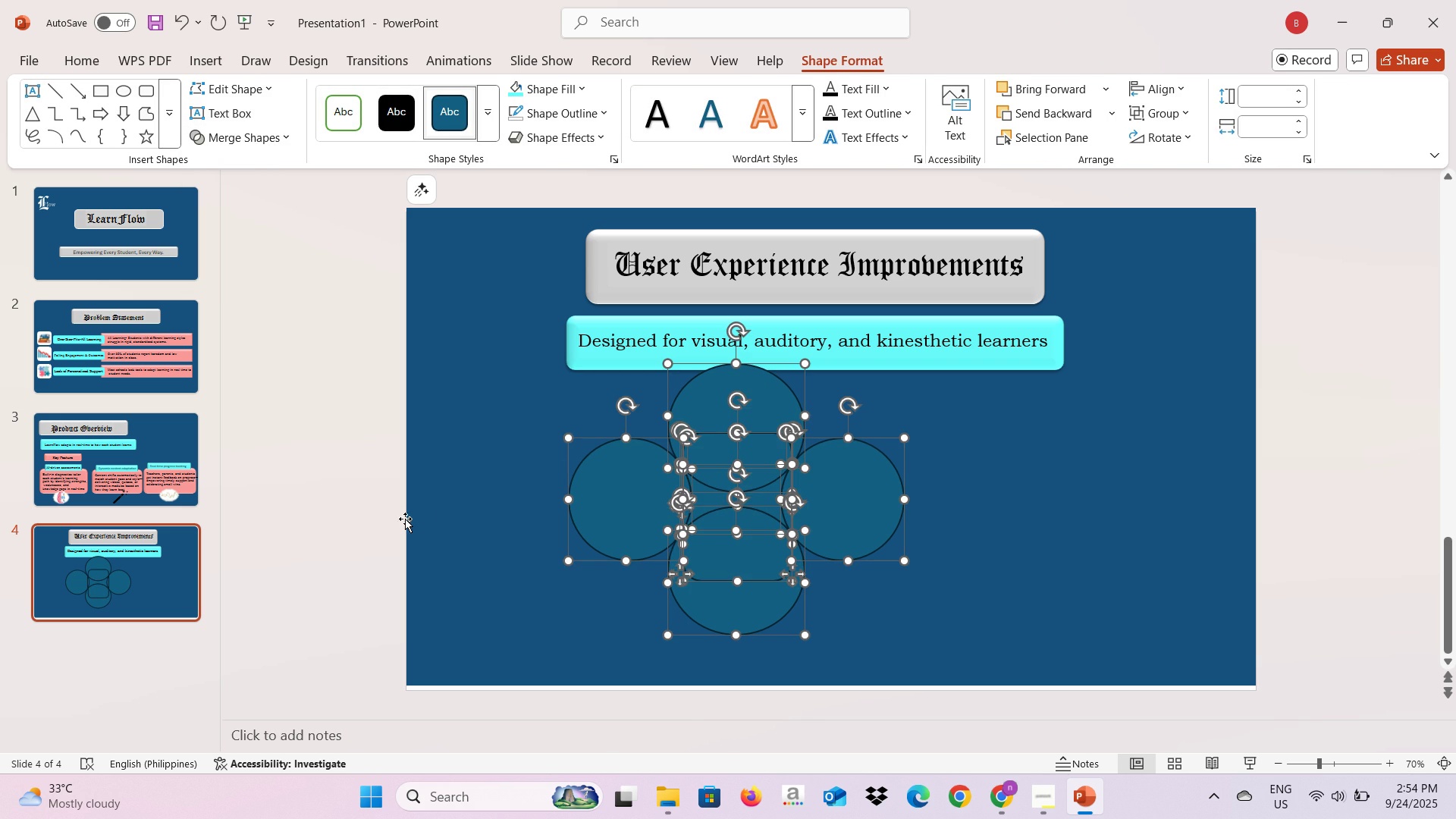 
left_click([385, 517])
 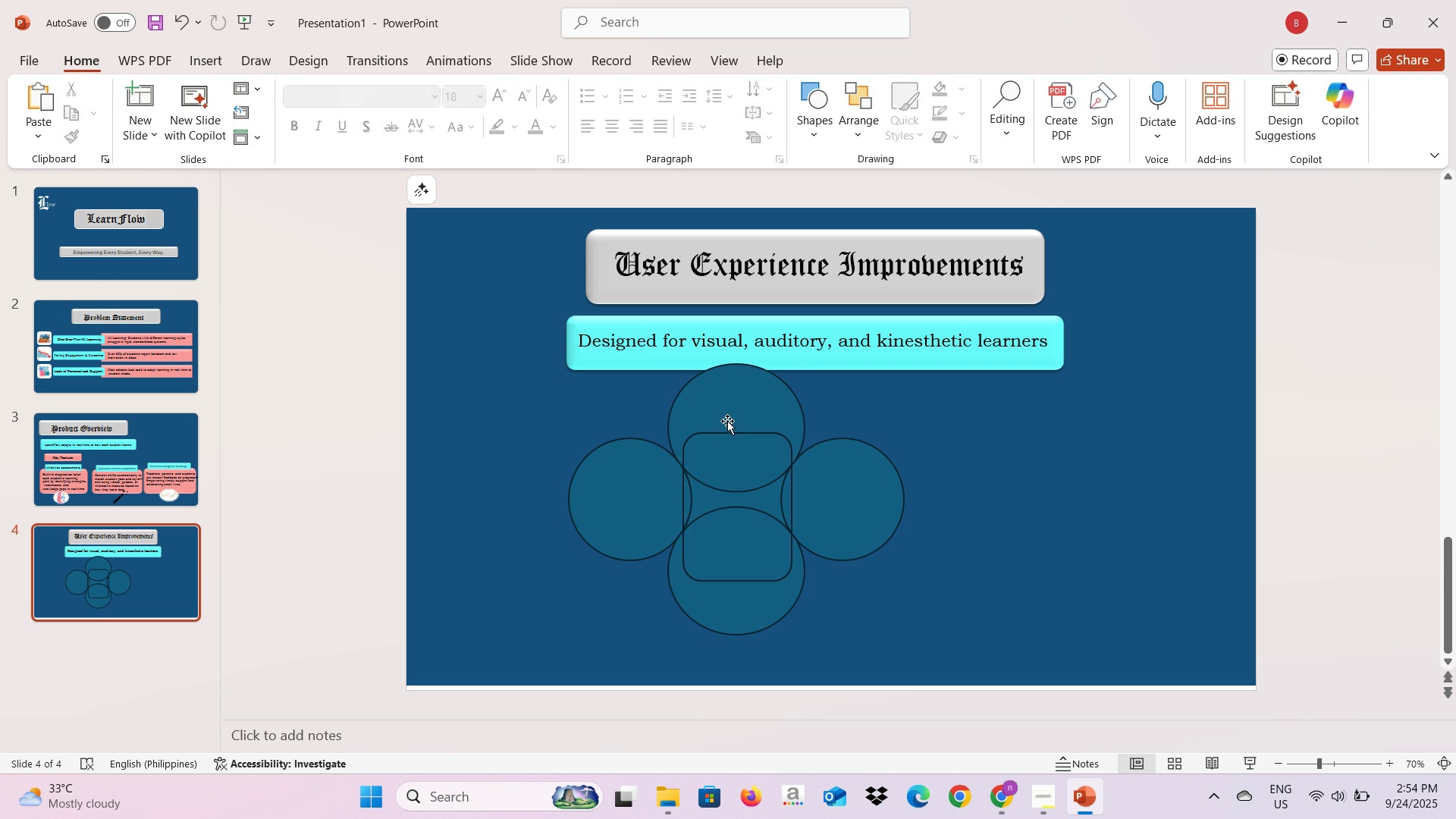 
left_click([727, 420])
 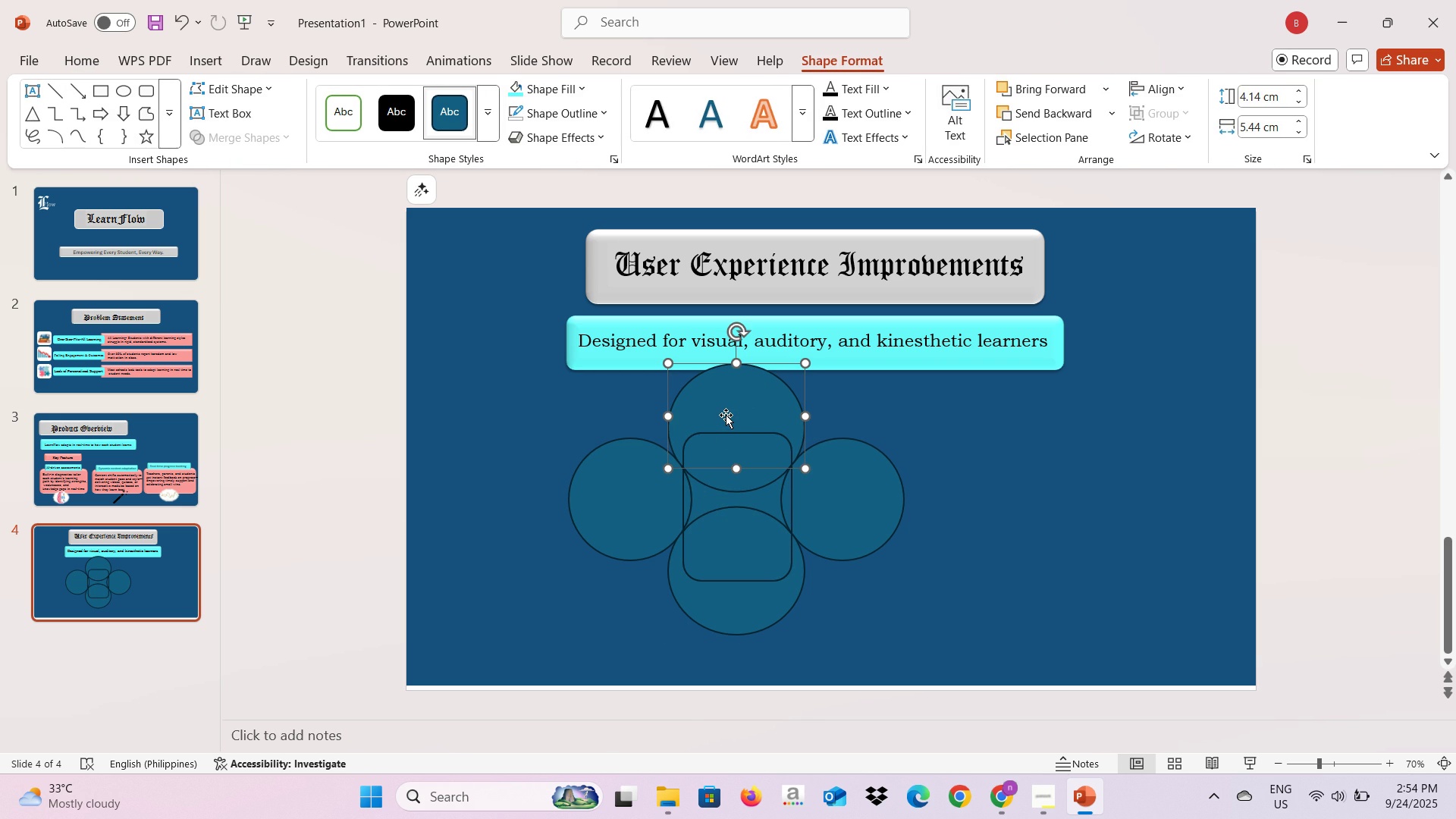 
left_click([726, 415])
 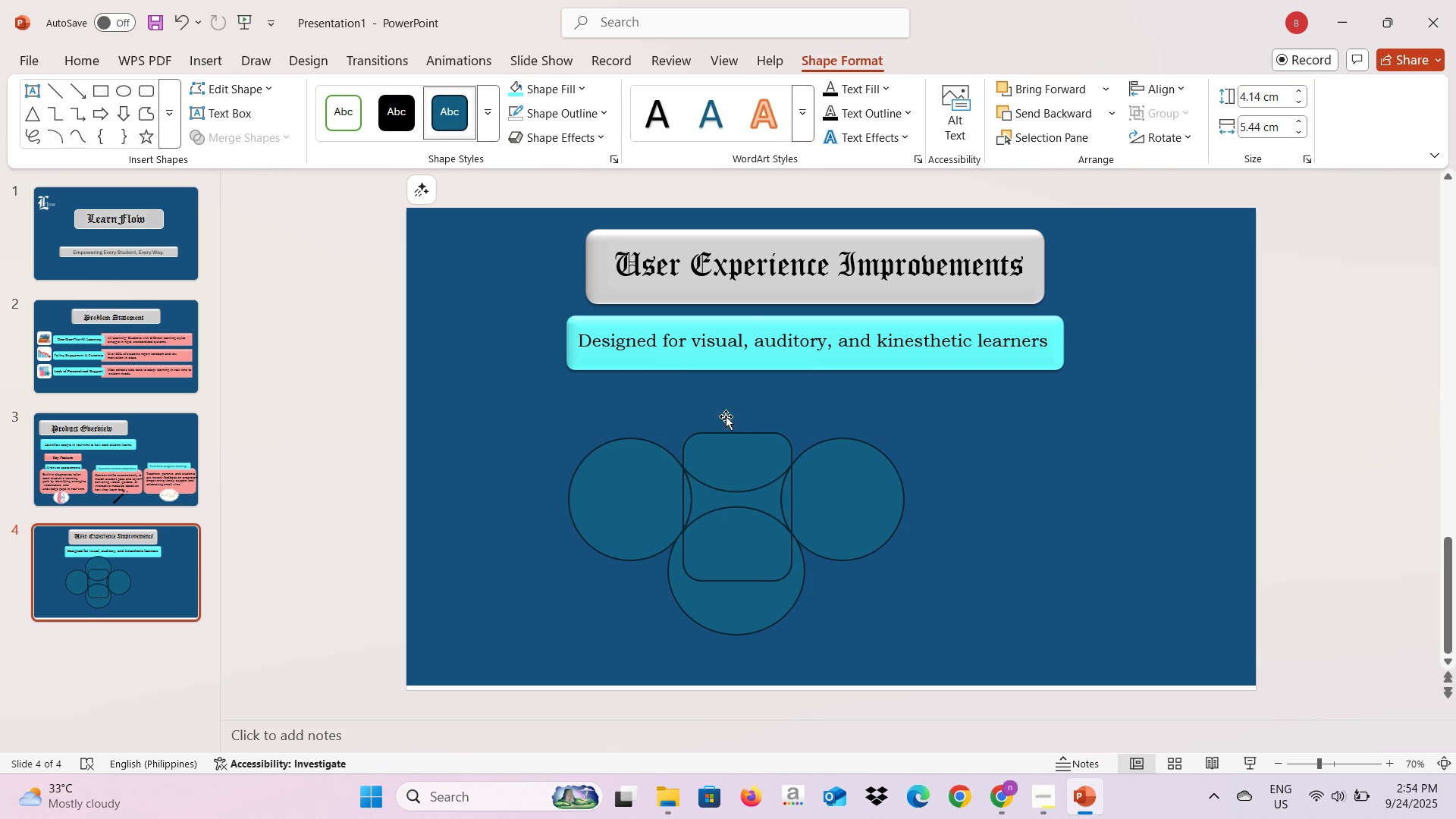 
key(Backspace)
 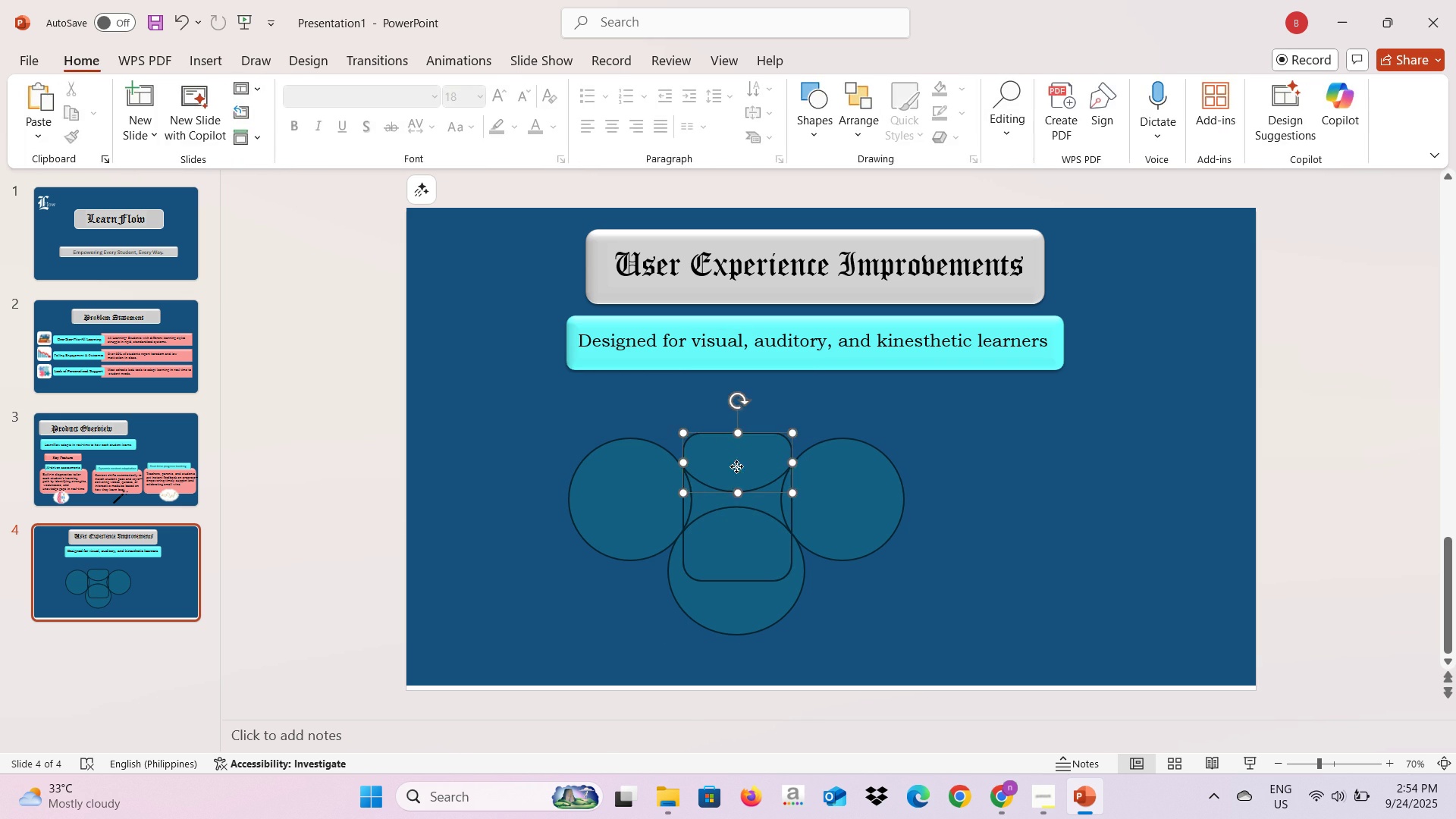 
left_click([736, 466])
 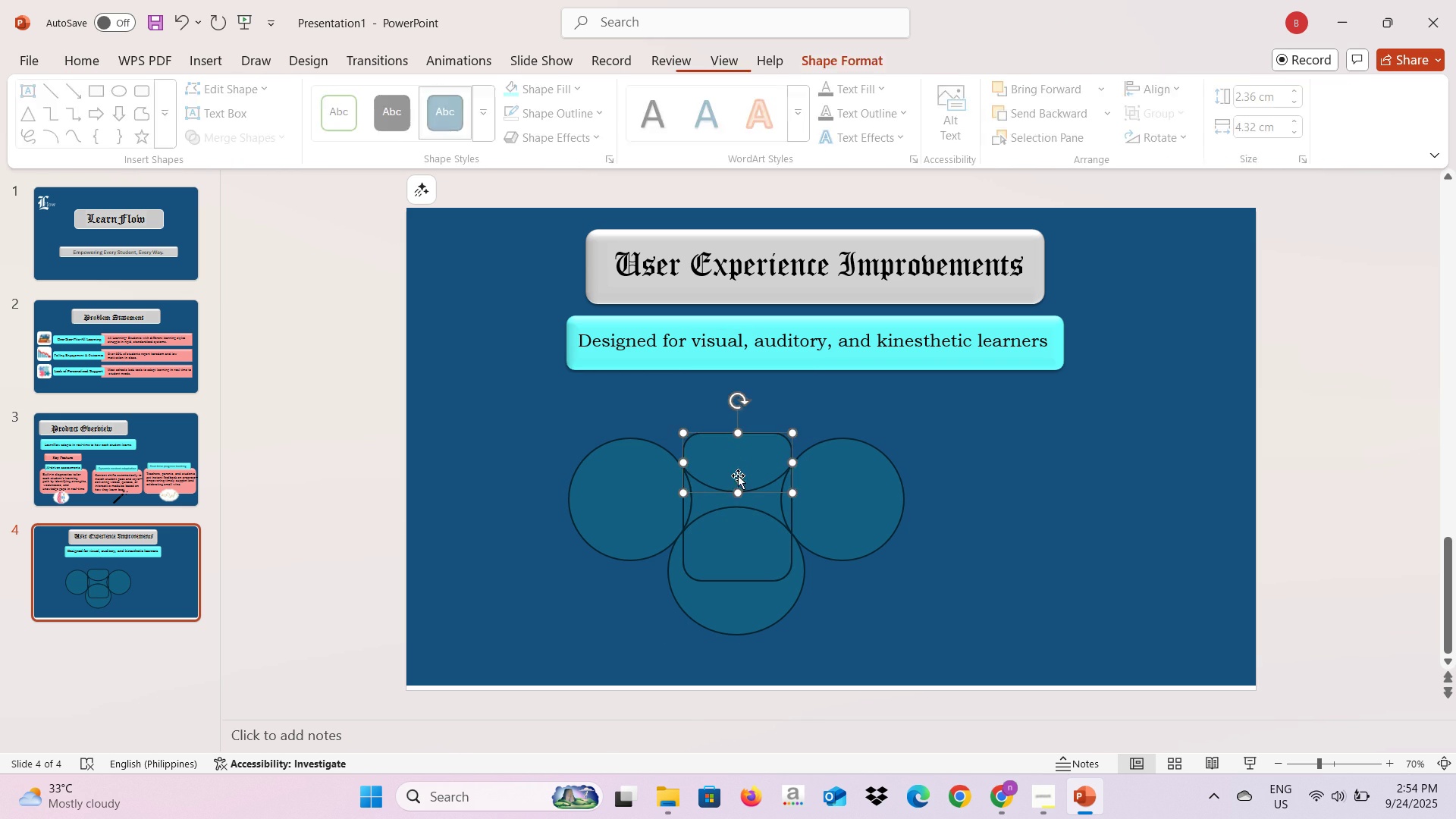 
key(Backspace)
 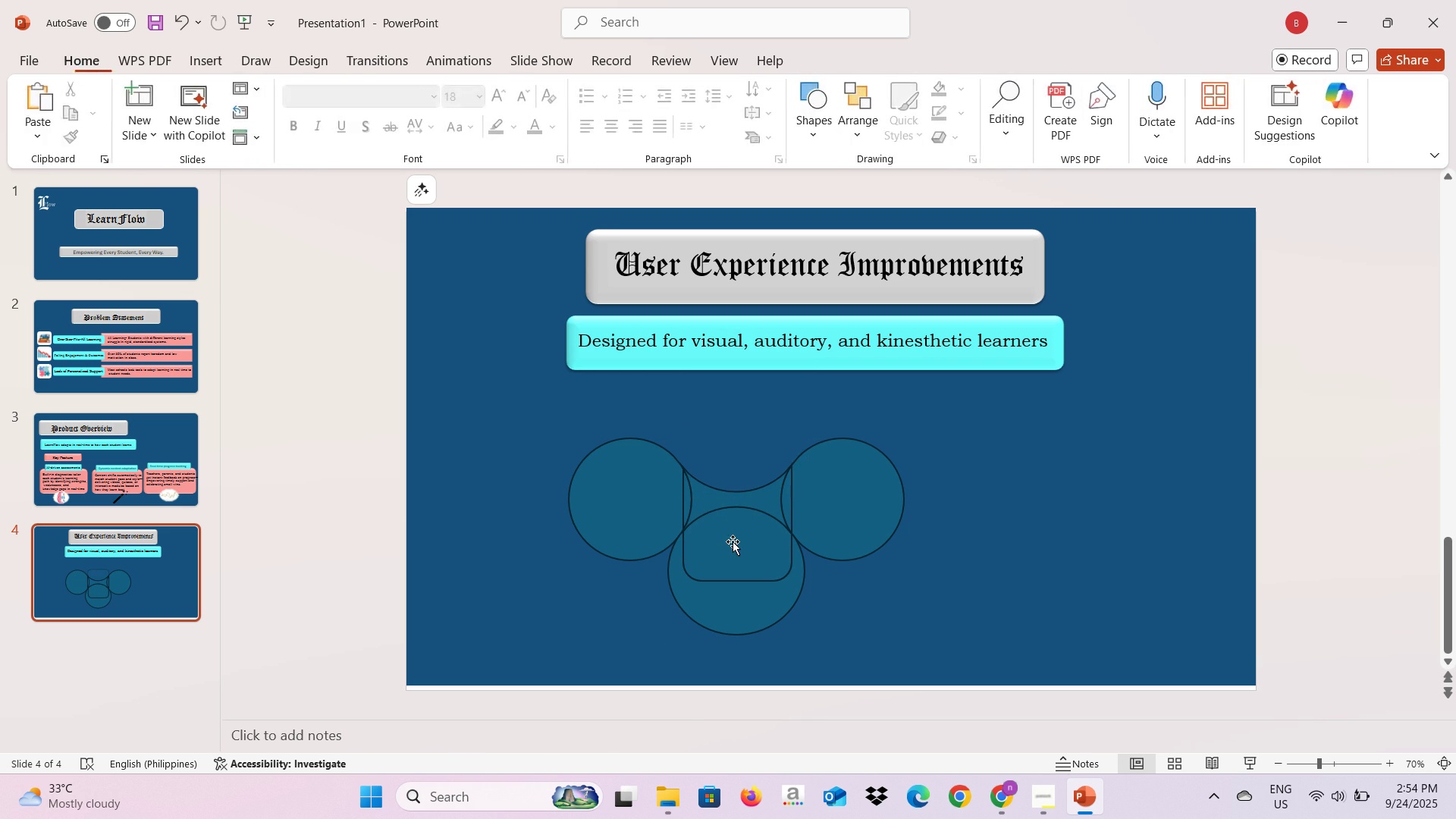 
left_click([733, 541])
 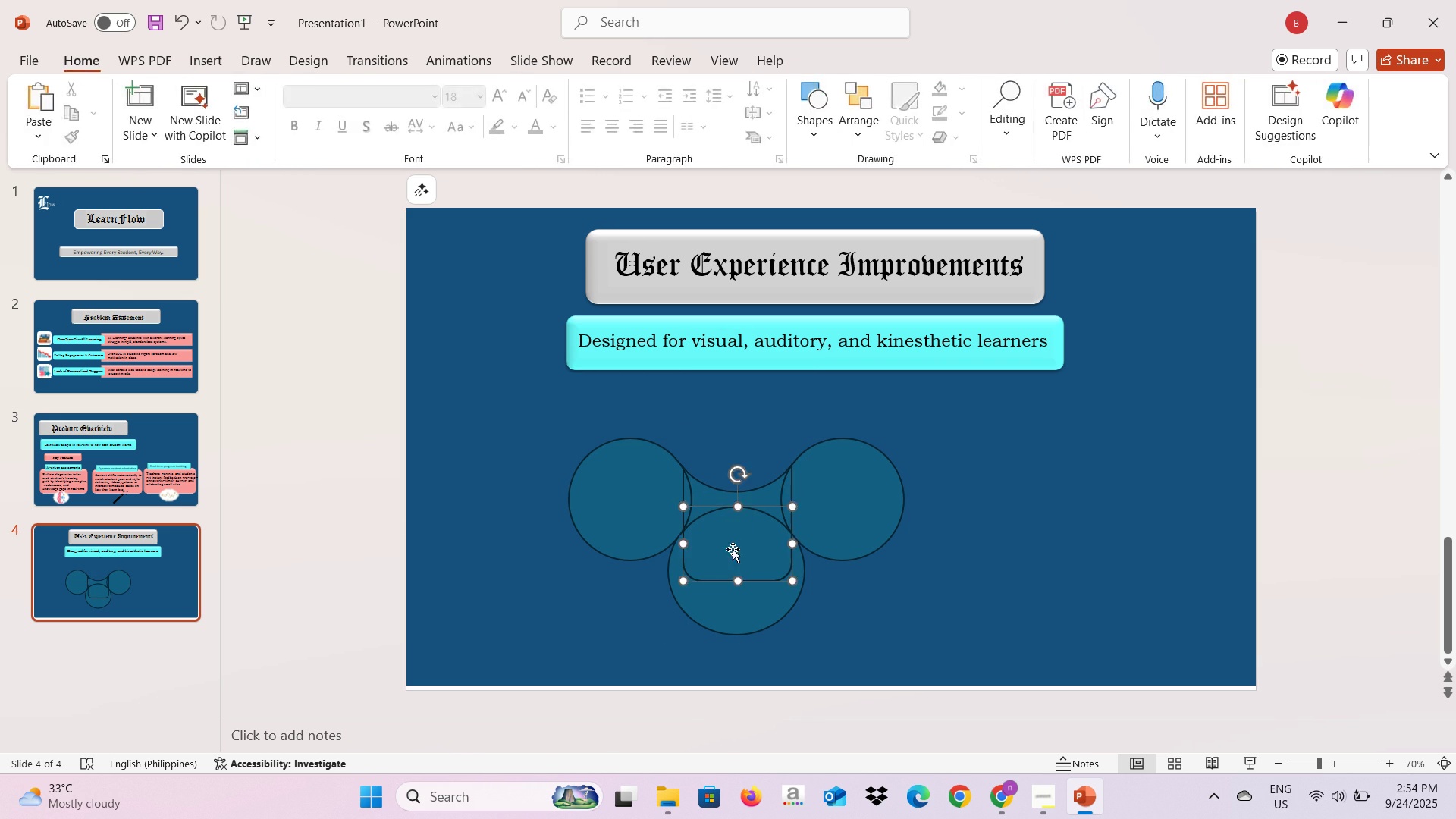 
key(Backspace)
 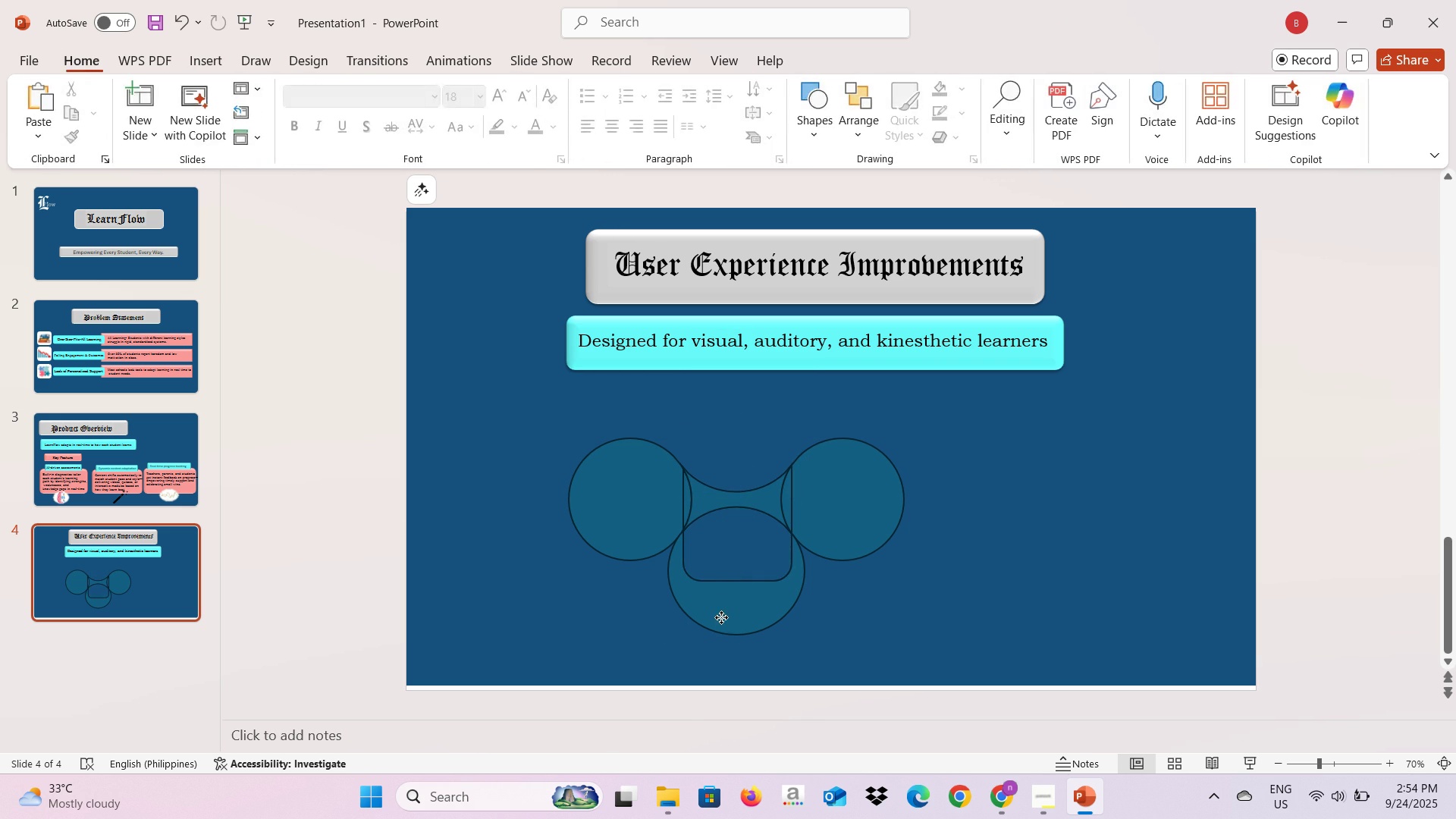 
left_click([721, 617])
 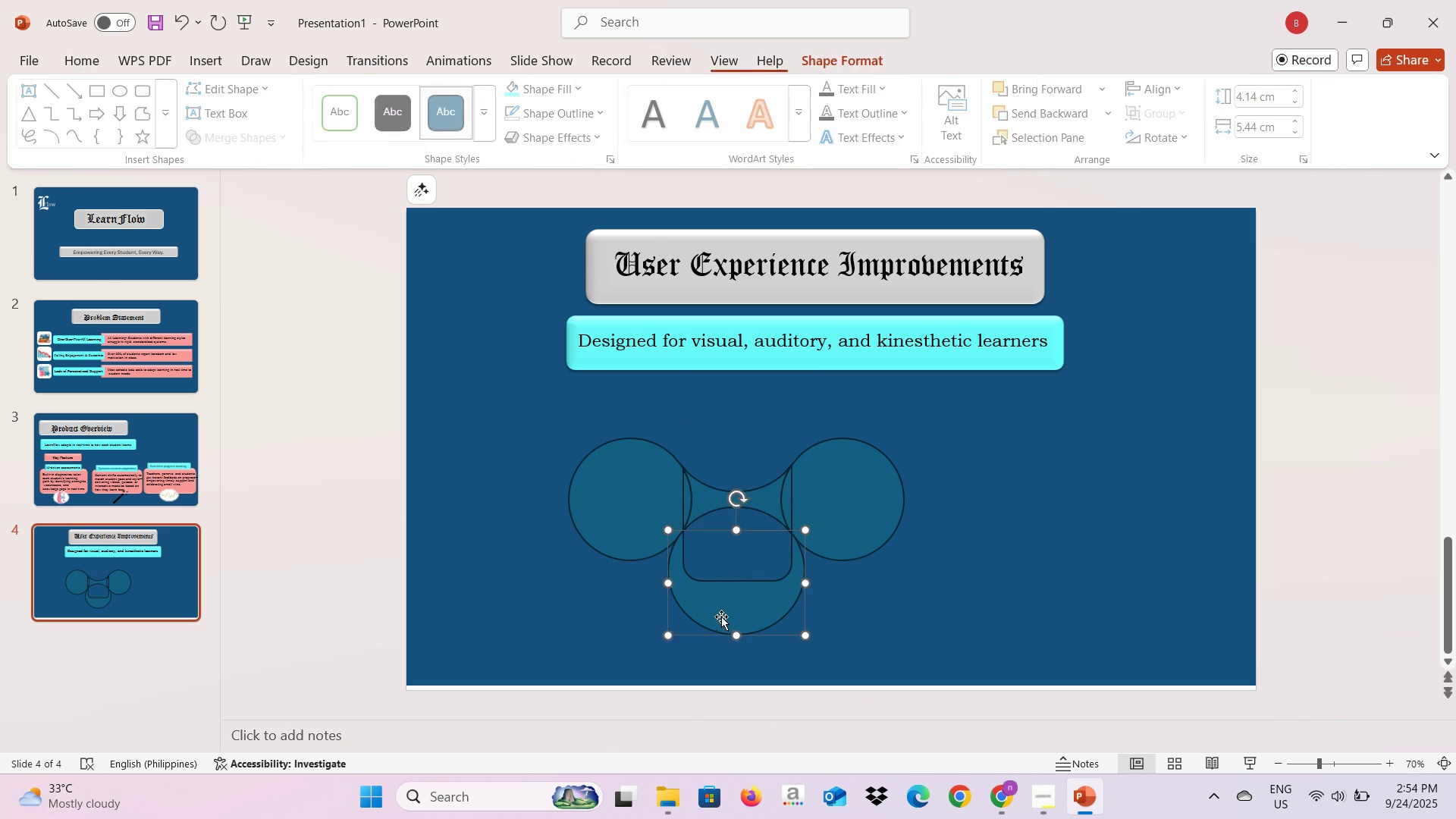 
key(Backspace)
 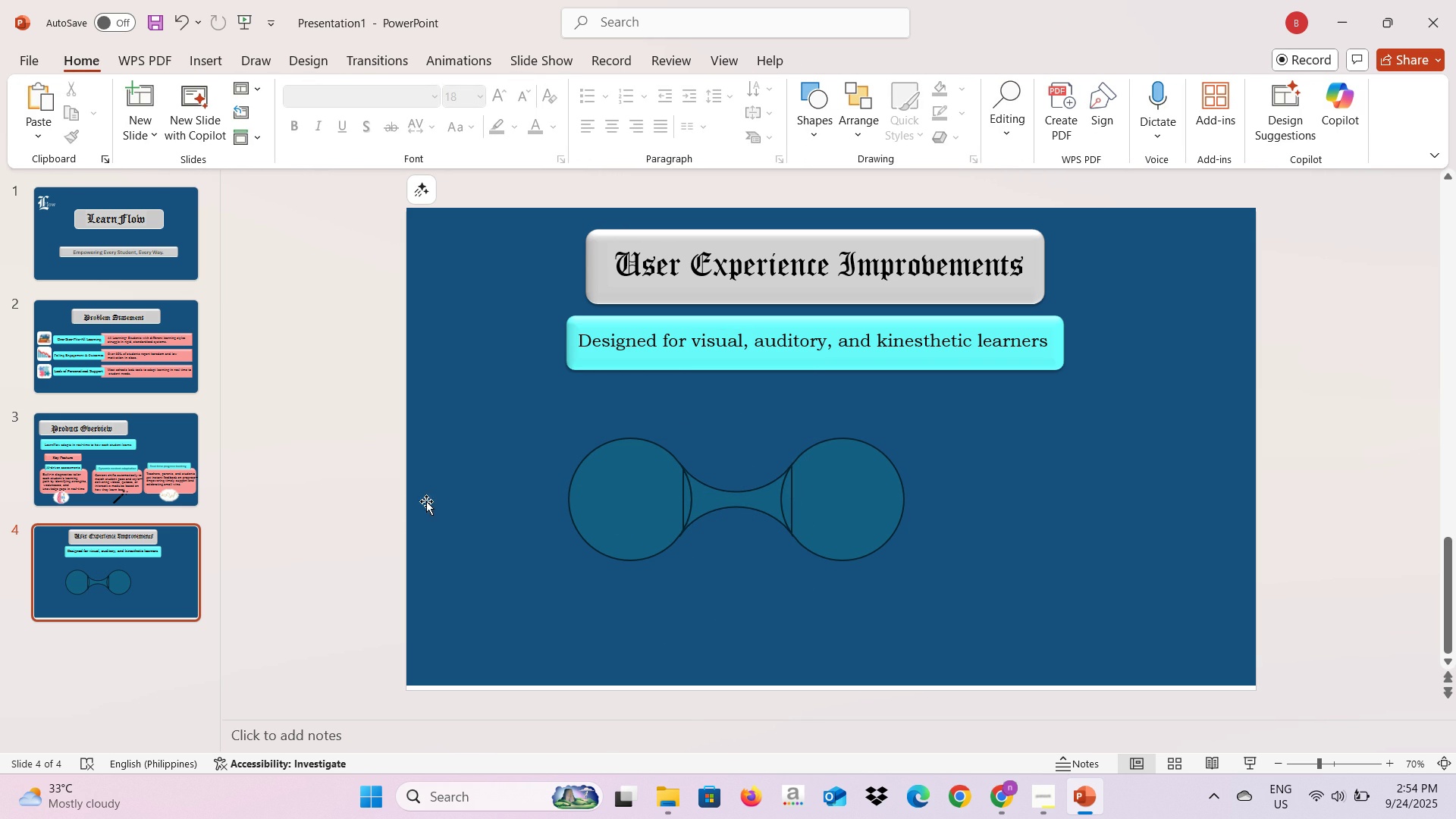 
left_click([326, 510])